 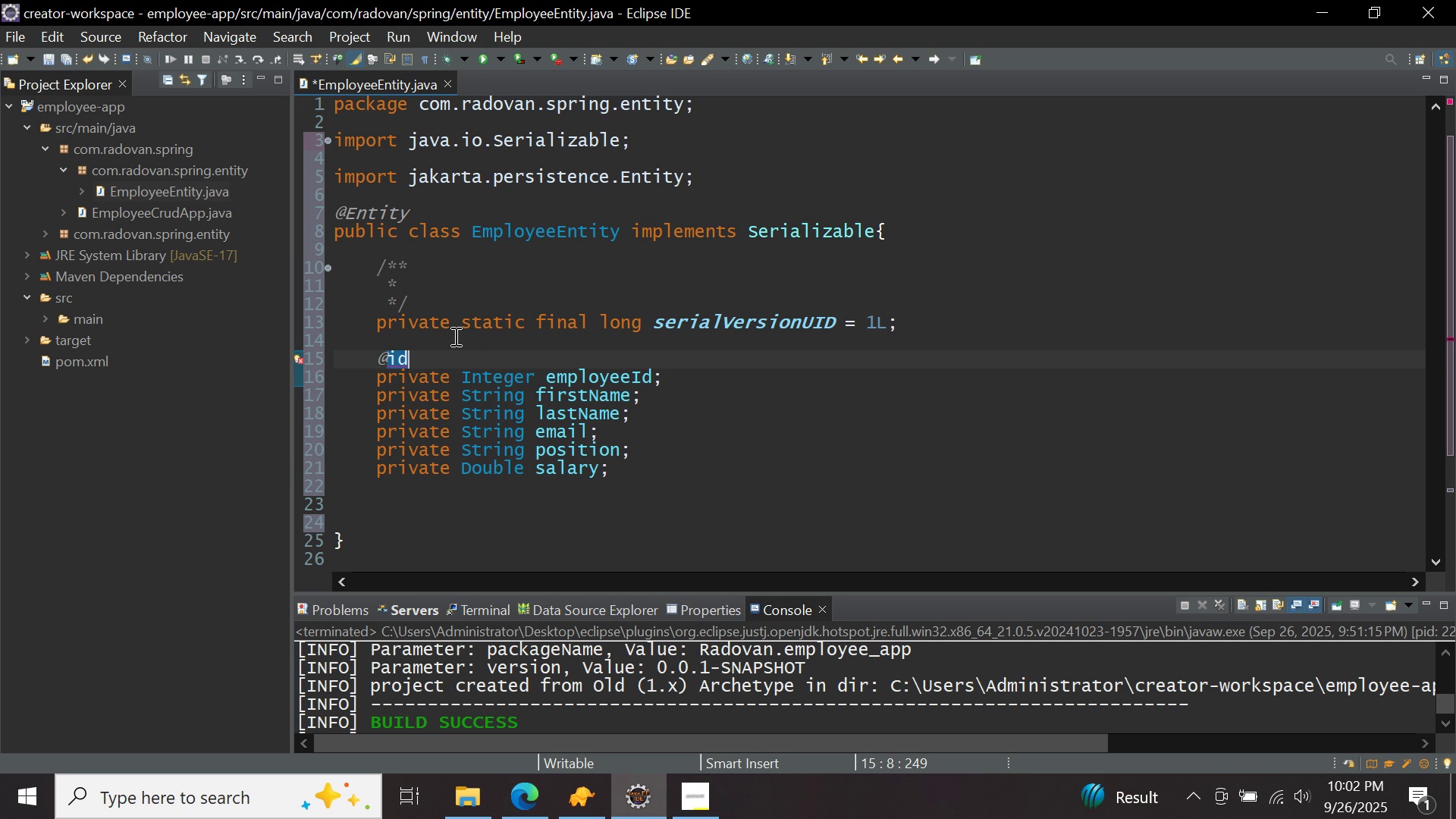 
key(Control+ControlLeft)
 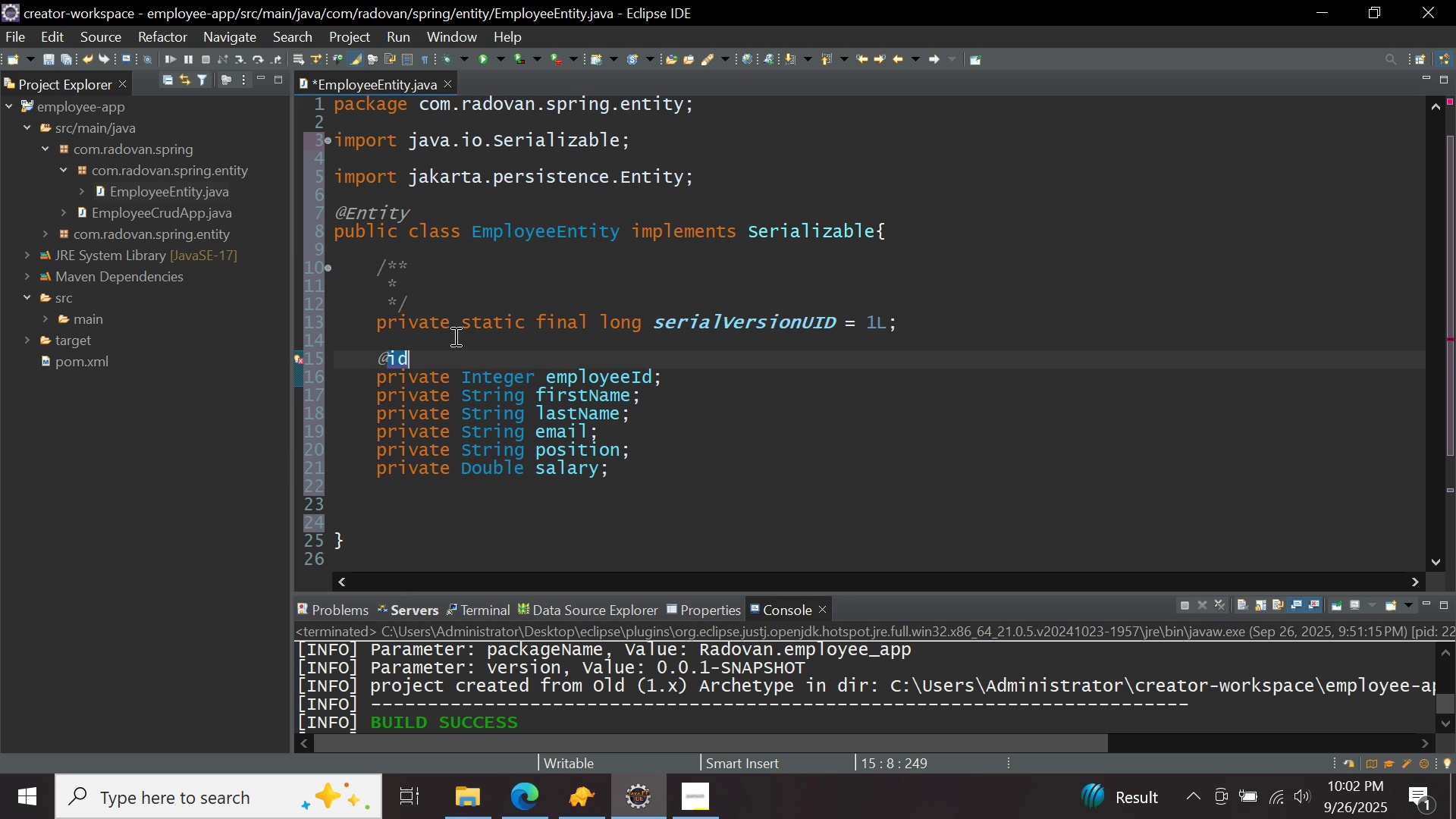 
key(Control+Space)
 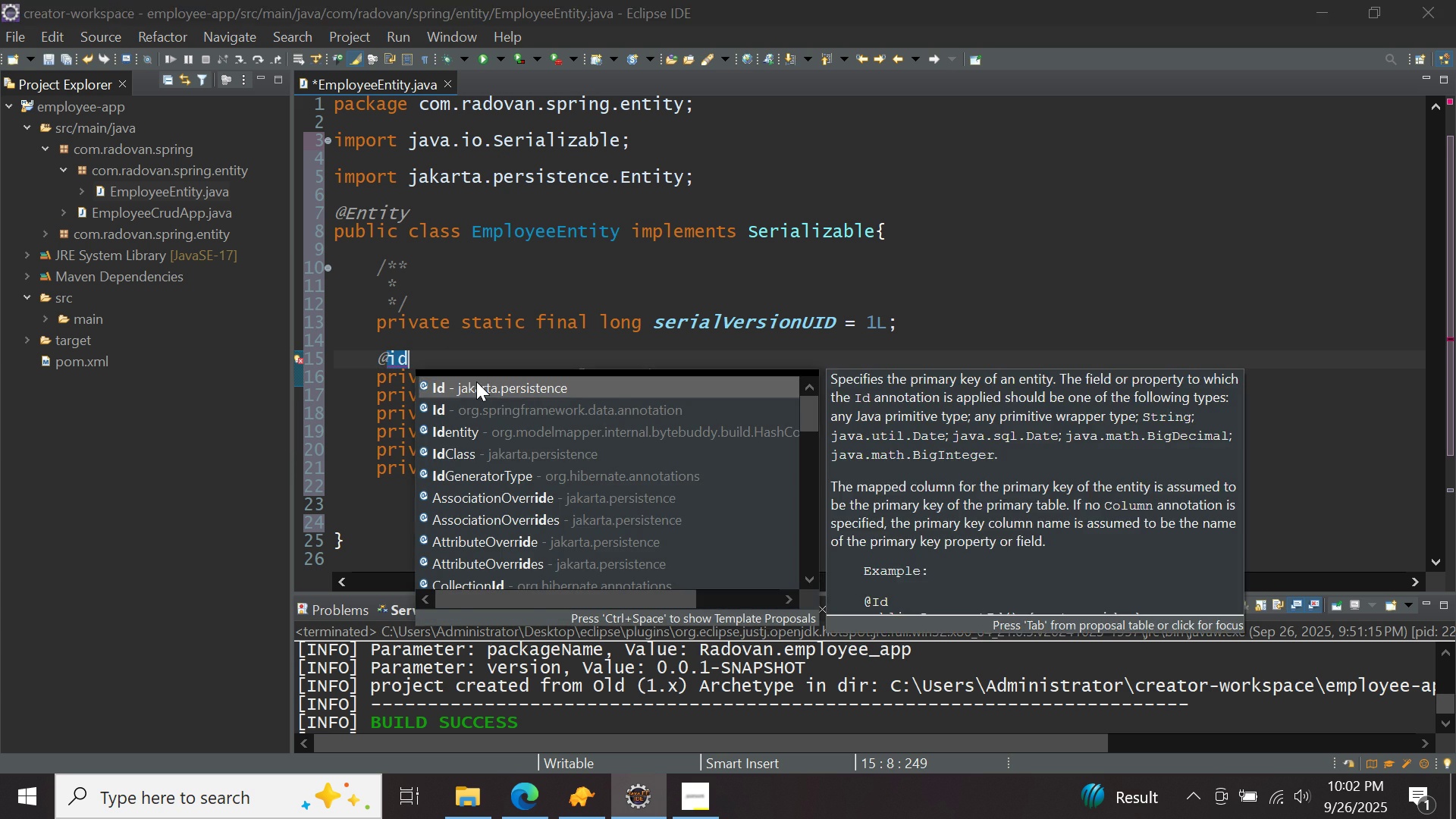 
double_click([476, 381])
 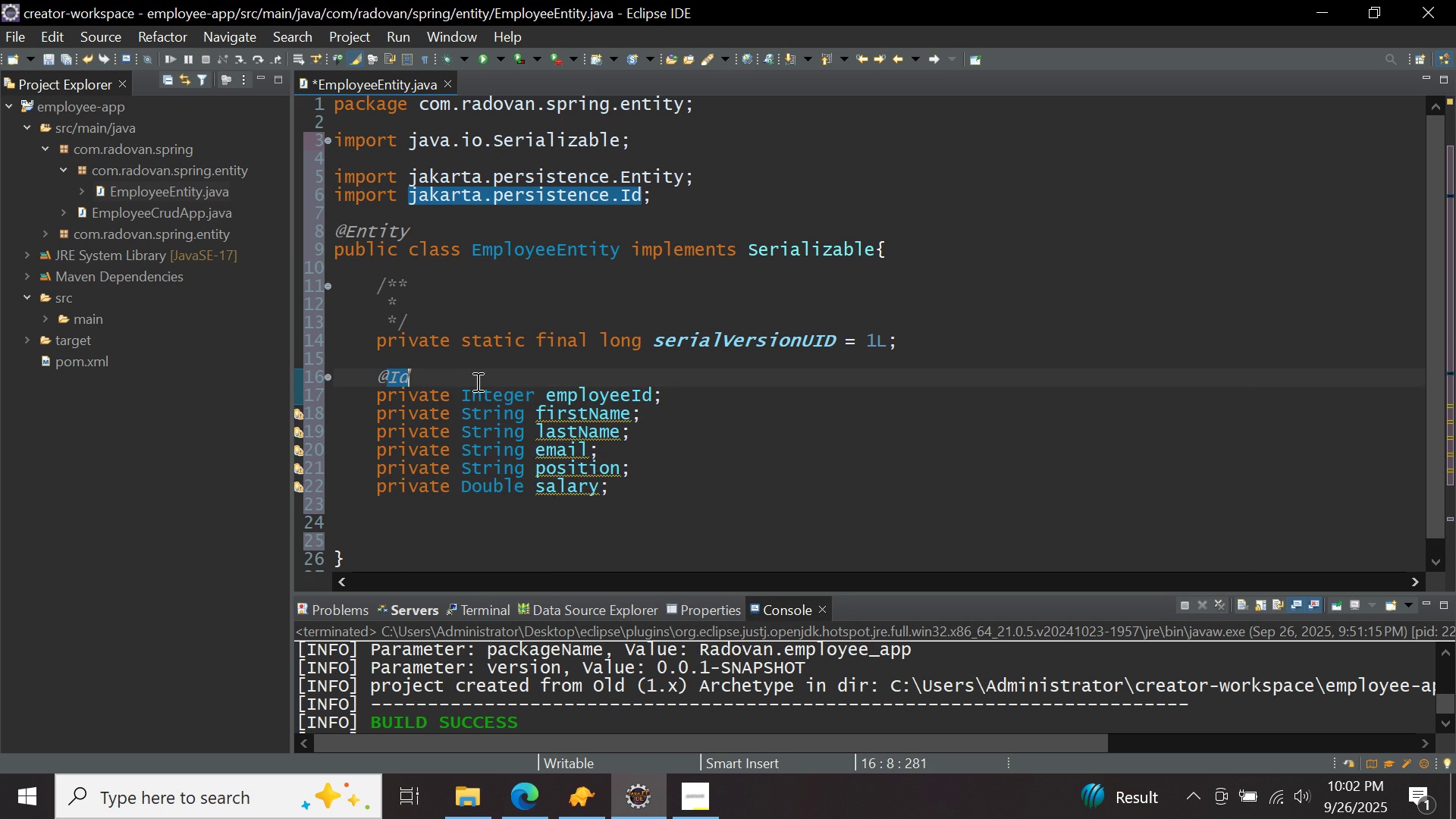 
key(Enter)